 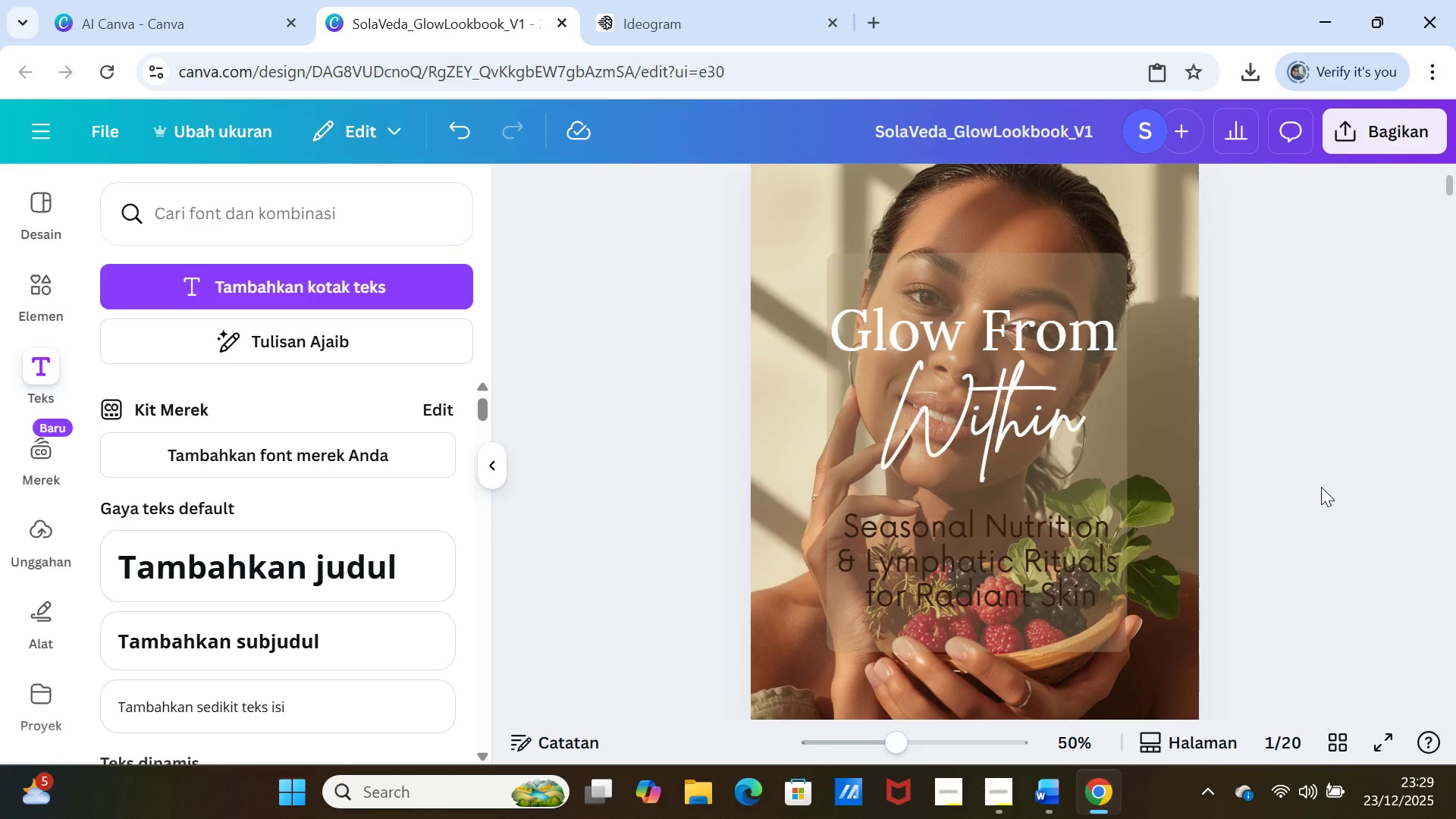 
scroll: coordinate [1333, 507], scroll_direction: down, amount: 15.0
 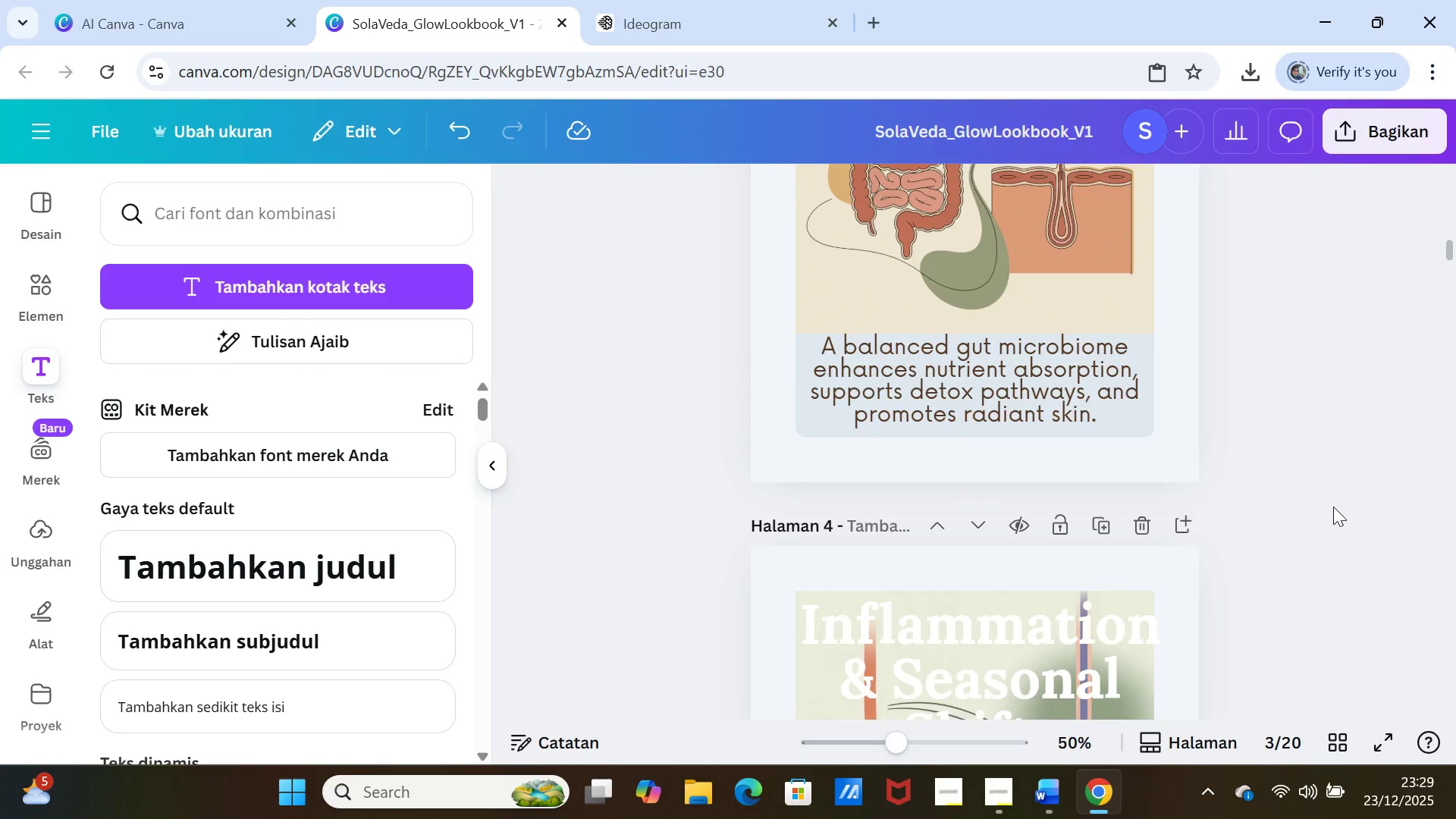 
scroll: coordinate [1333, 507], scroll_direction: up, amount: 3.0
 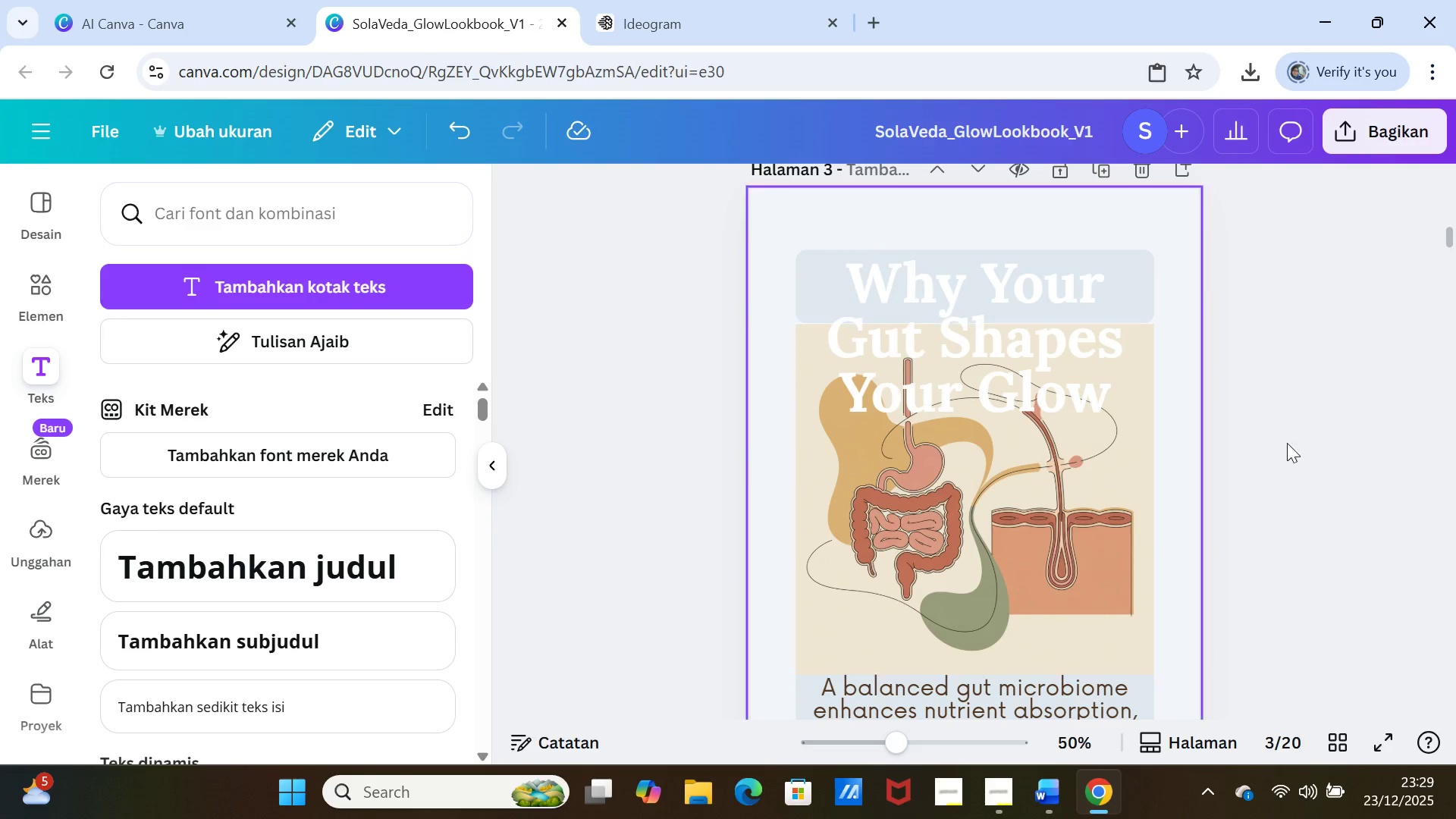 
scroll: coordinate [1282, 487], scroll_direction: down, amount: 12.0
 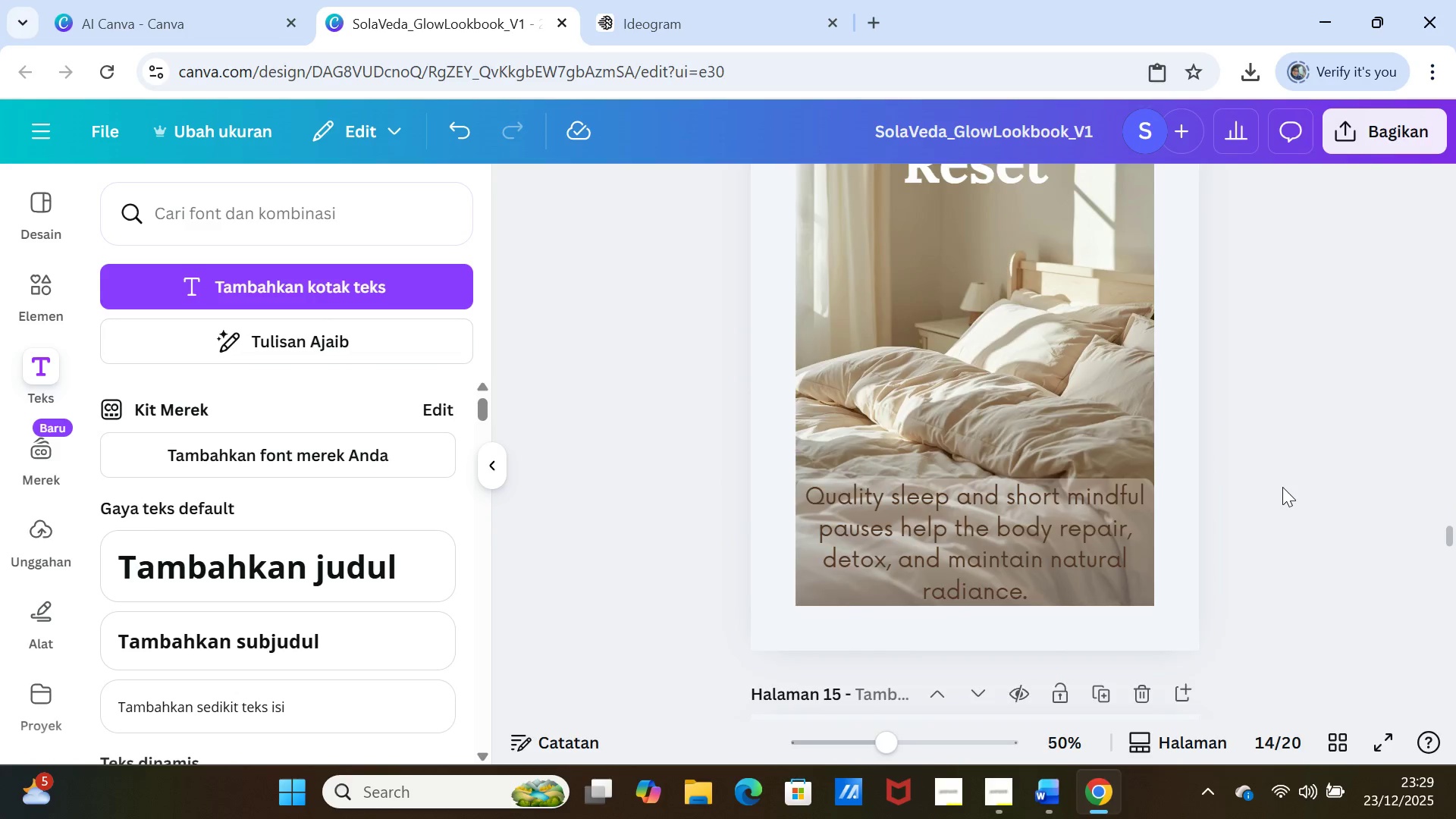 
scroll: coordinate [1282, 487], scroll_direction: up, amount: 1.0
 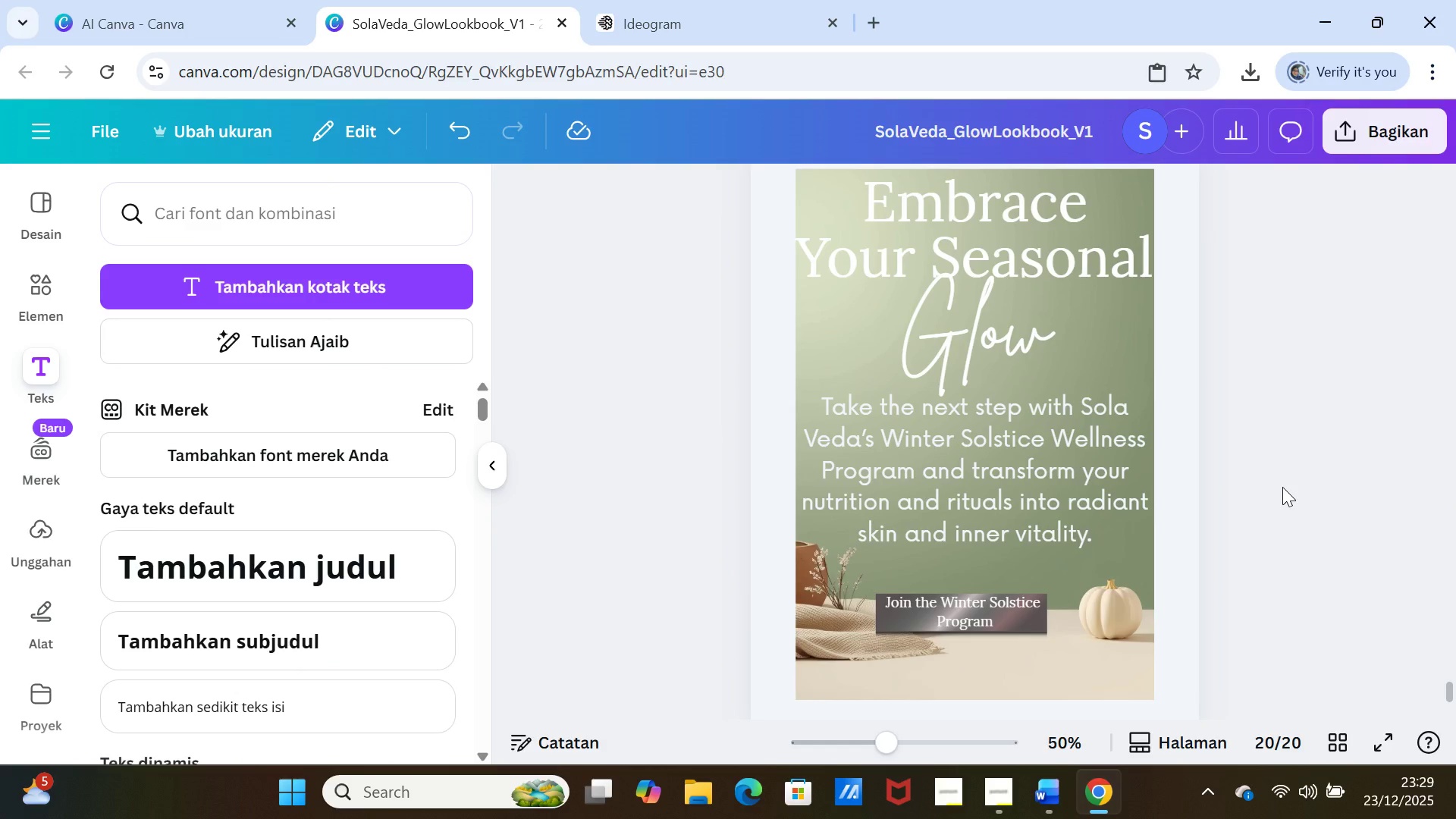 
left_click([989, 613])
 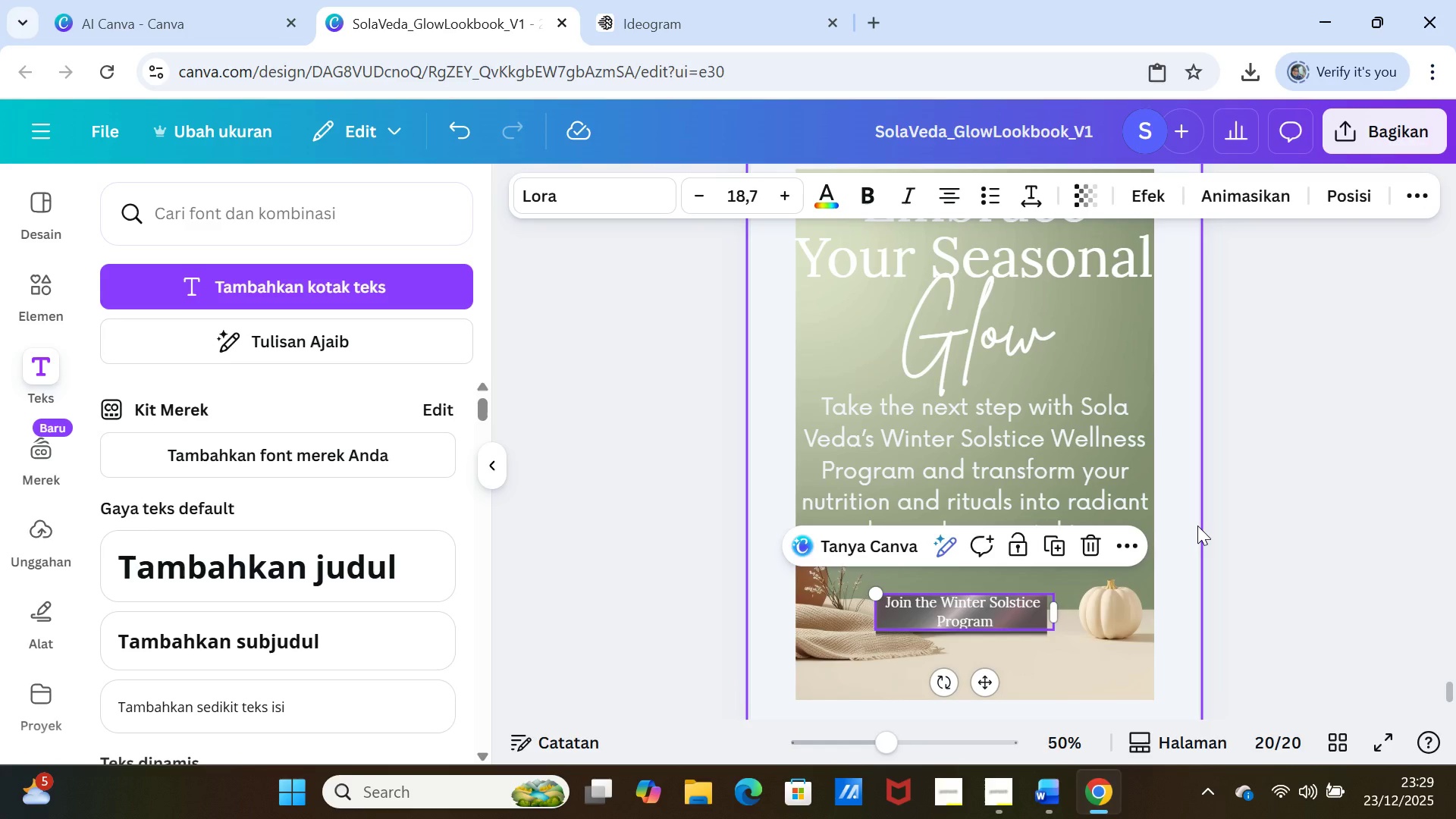 
left_click([1197, 526])
 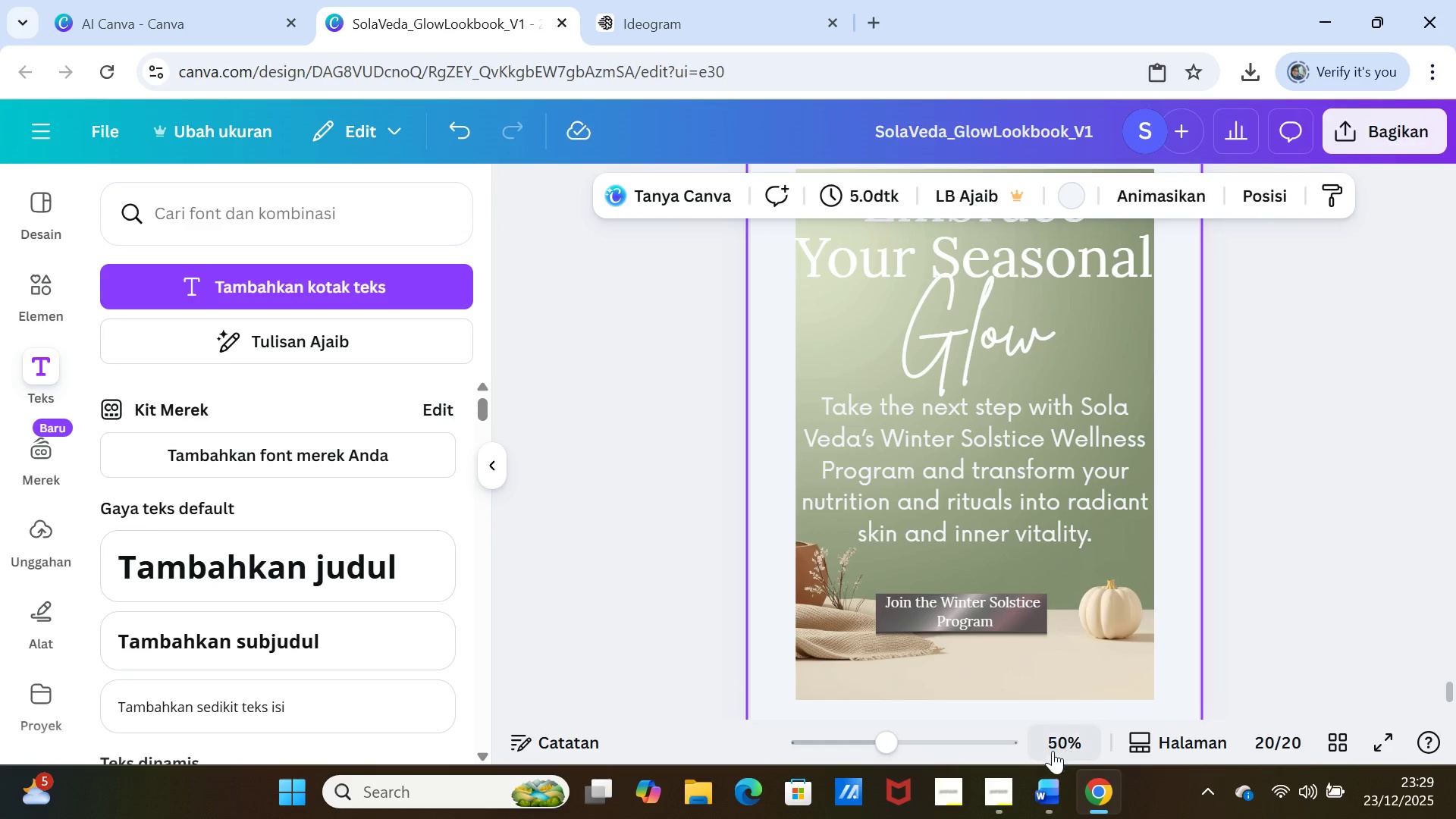 
left_click([997, 792])